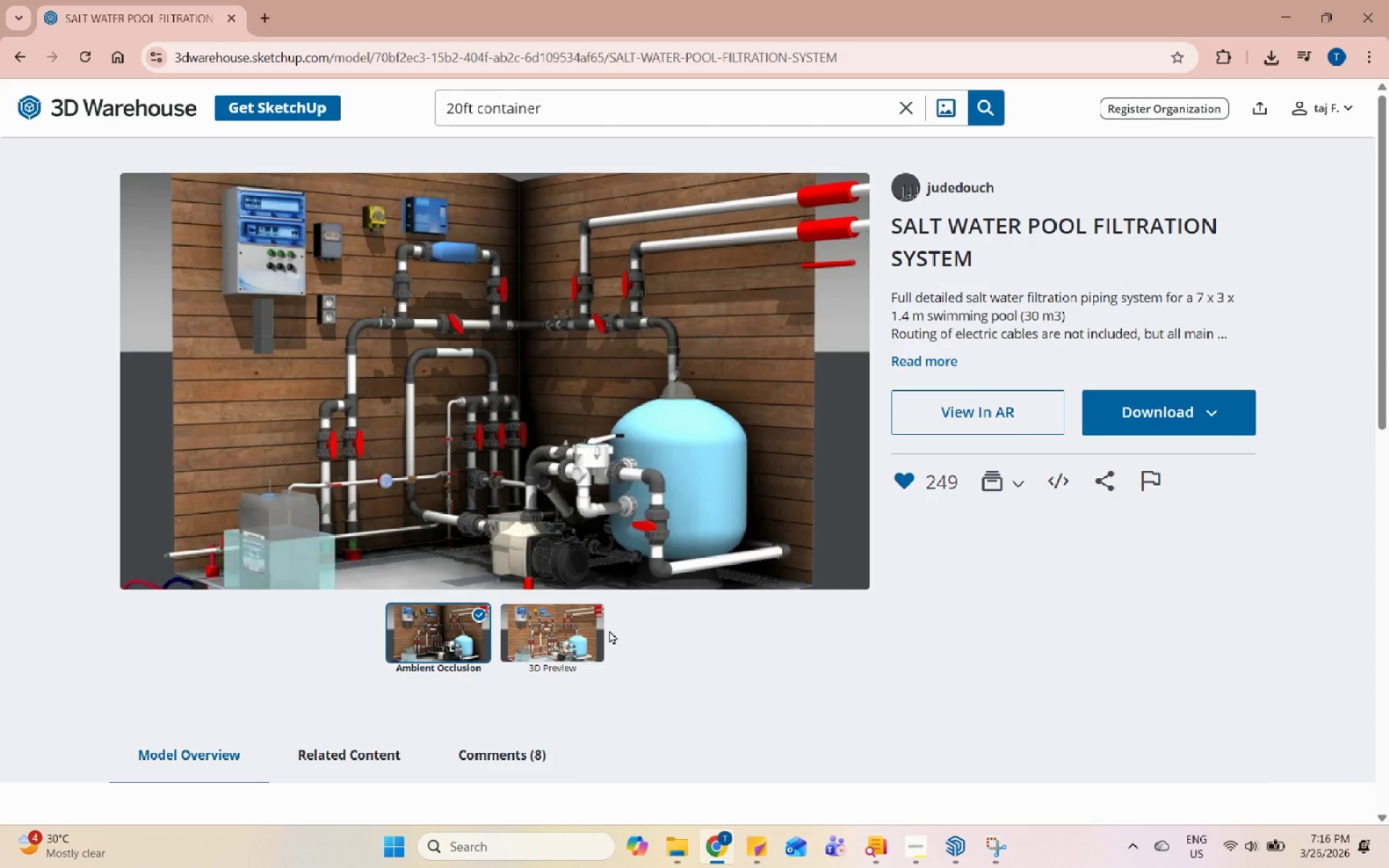 
left_click_drag(start_coordinate=[991, 258], to_coordinate=[893, 235])
 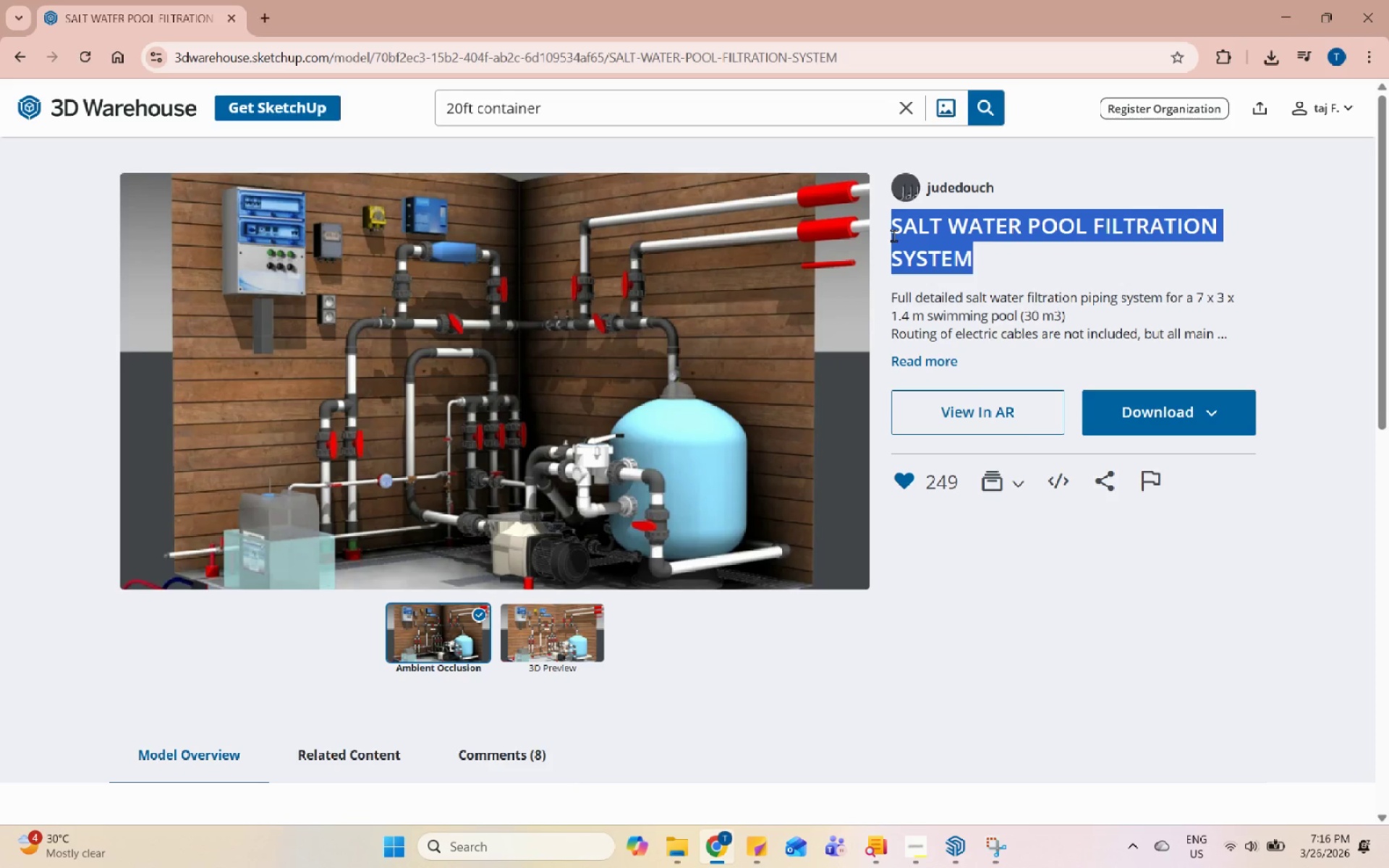 
key(Control+C)
 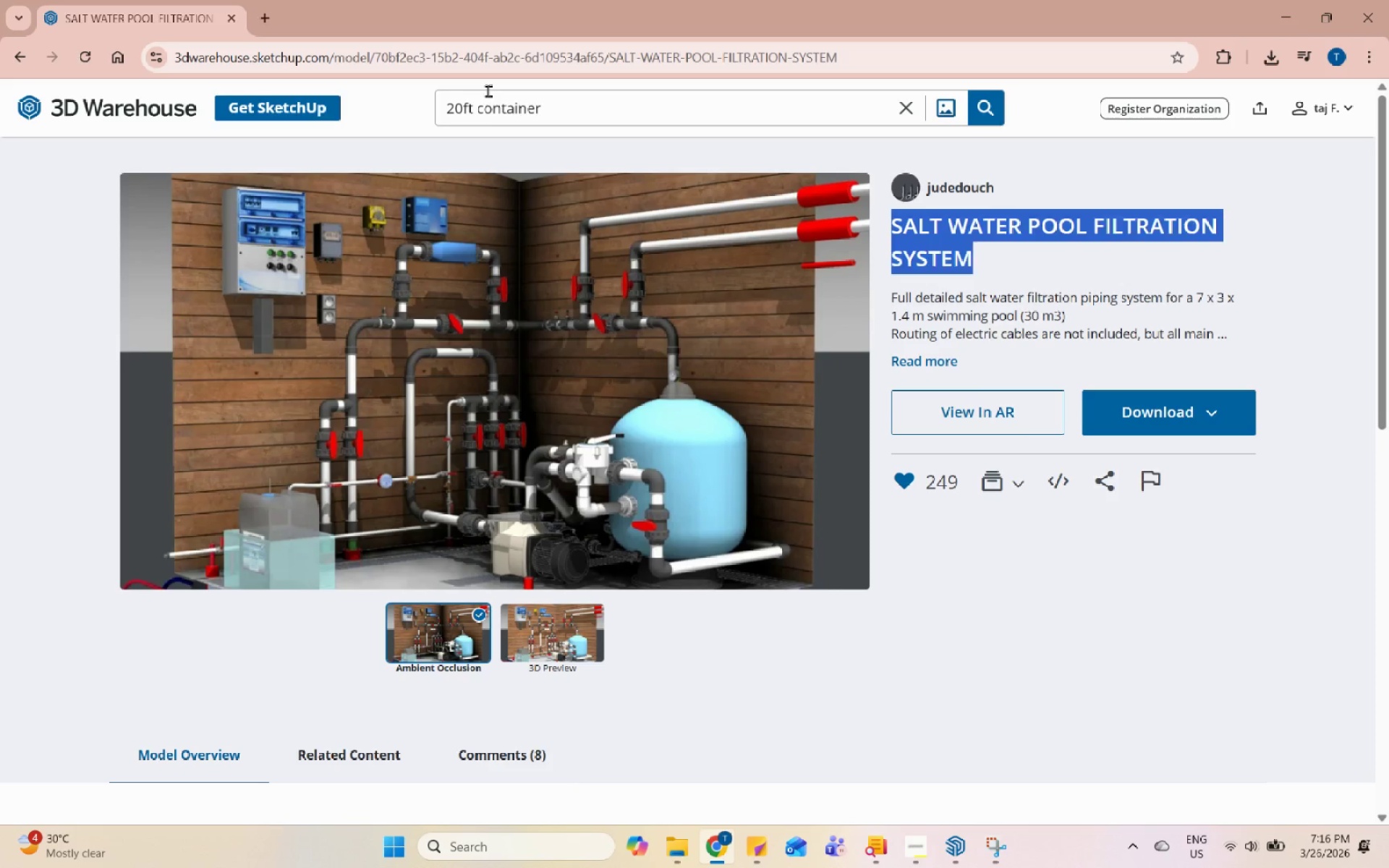 
double_click([488, 90])
 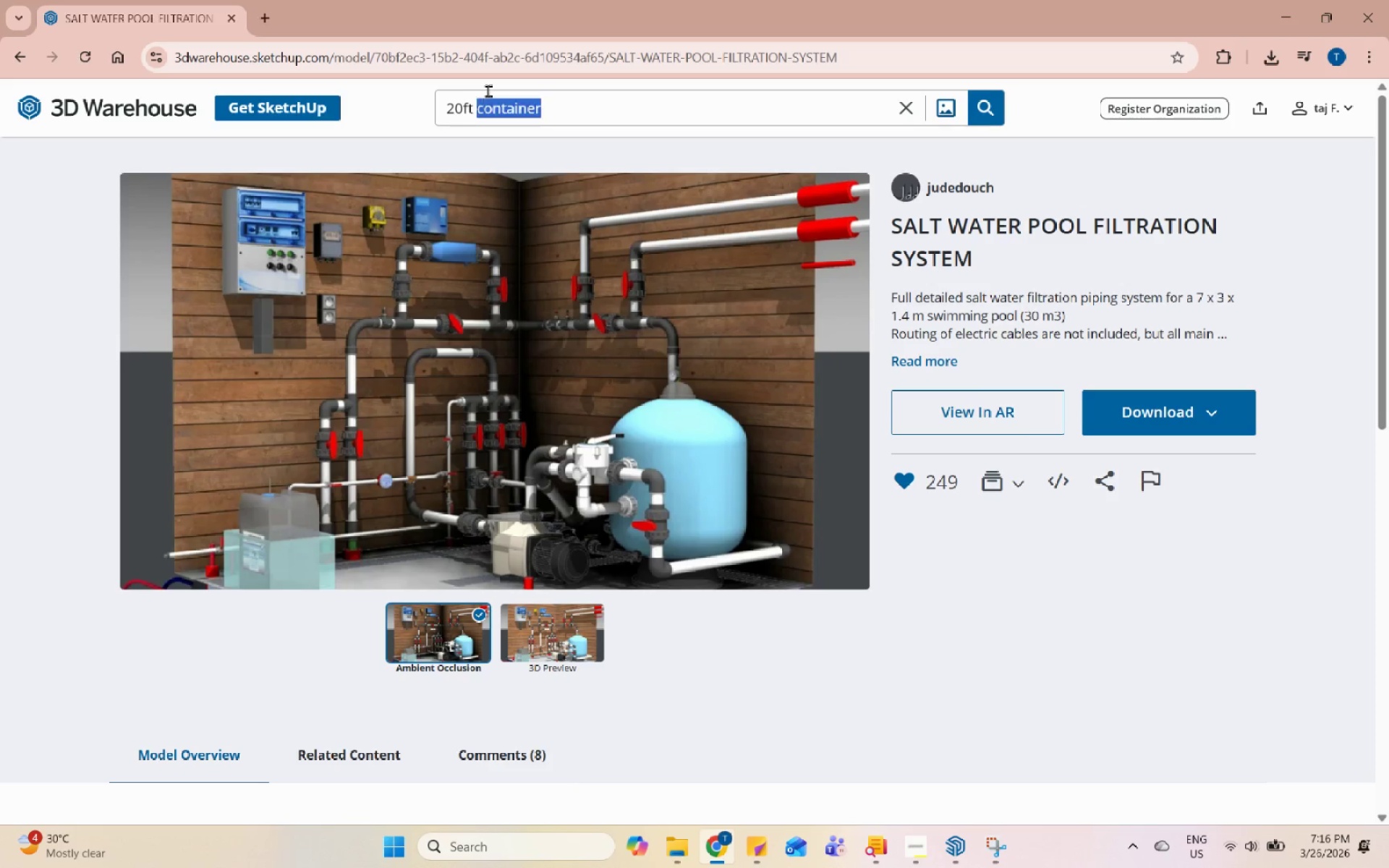 
triple_click([488, 90])
 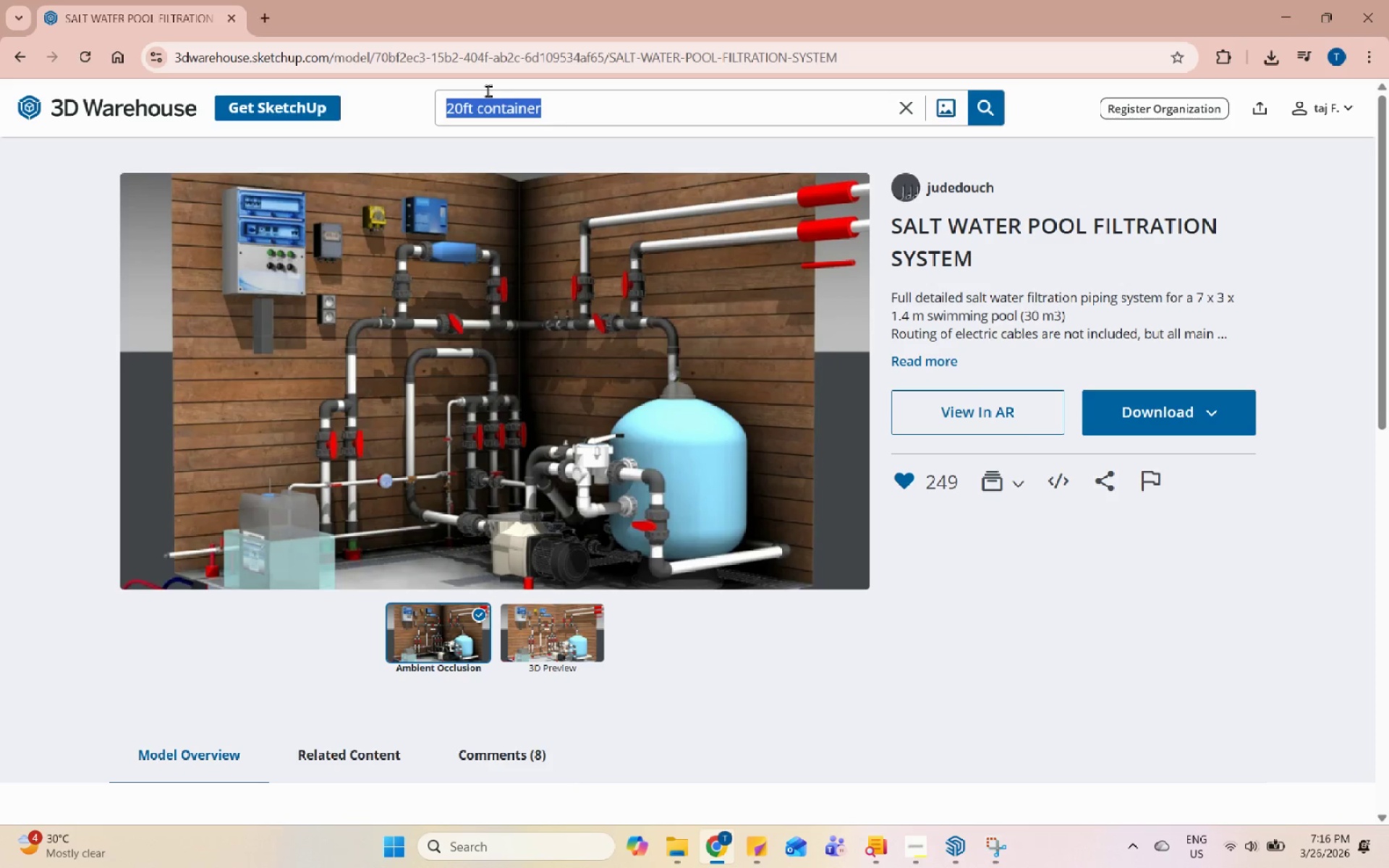 
key(Control+V)
 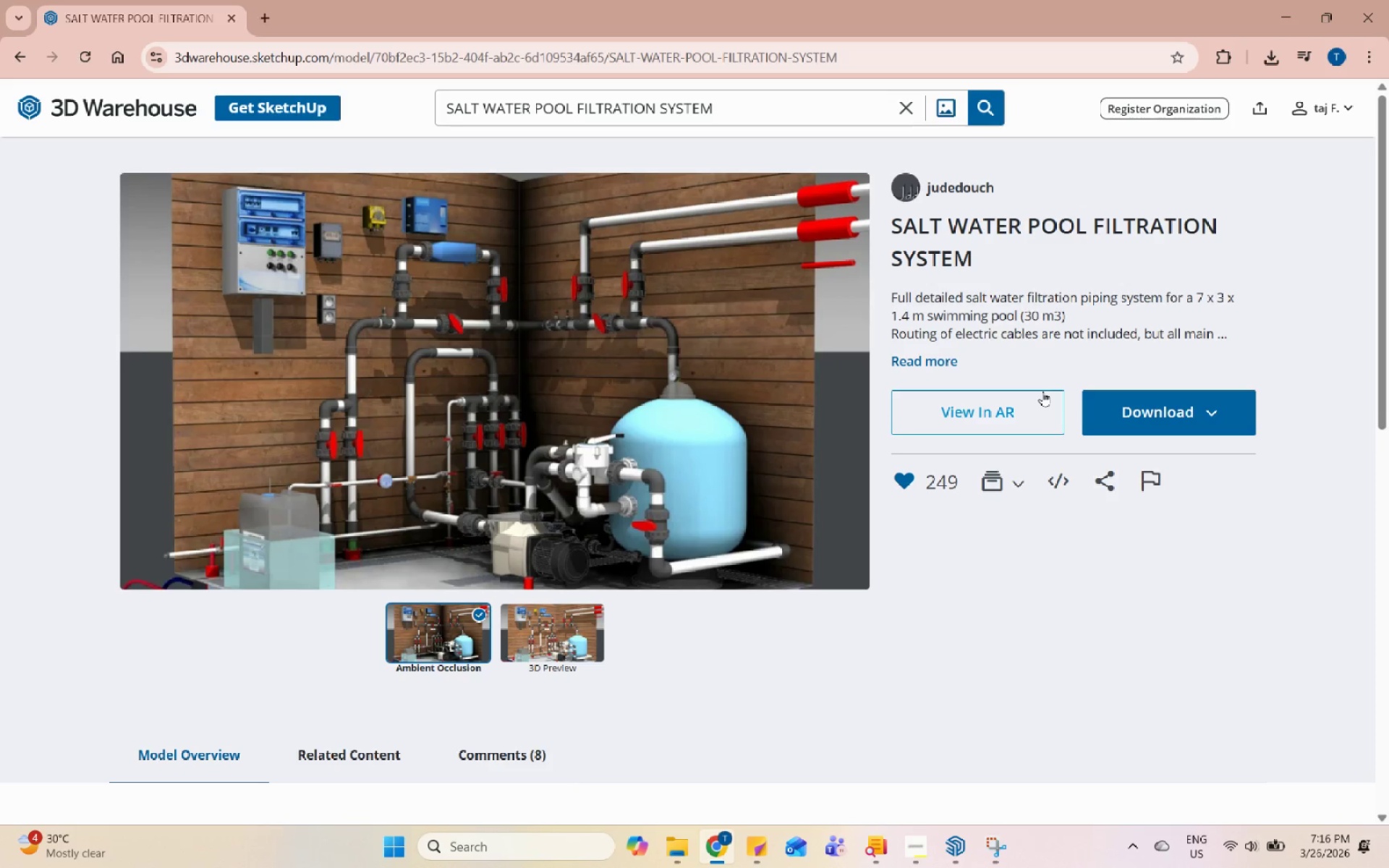 
key(Enter)
 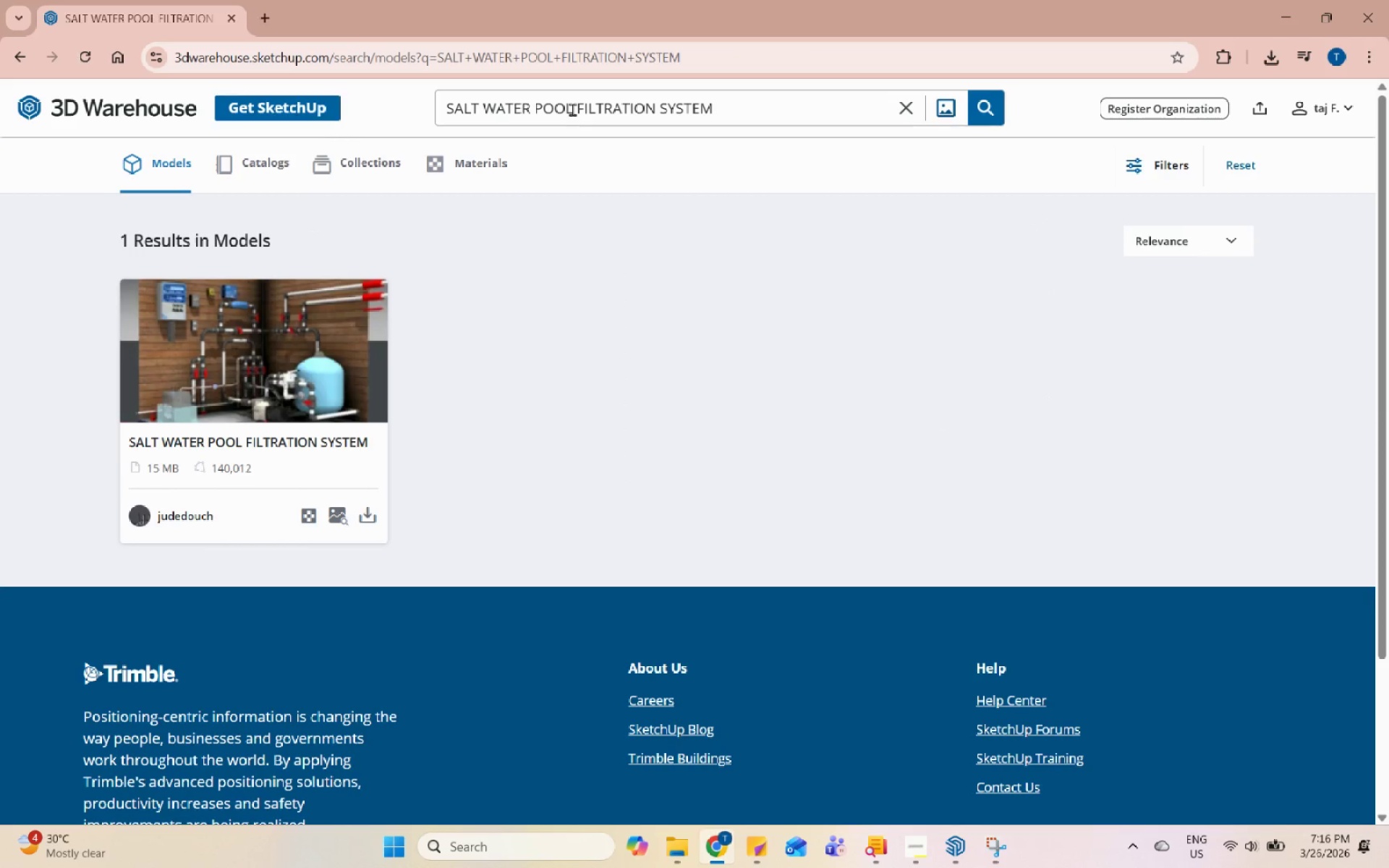 
left_click_drag(start_coordinate=[532, 113], to_coordinate=[407, 119])
 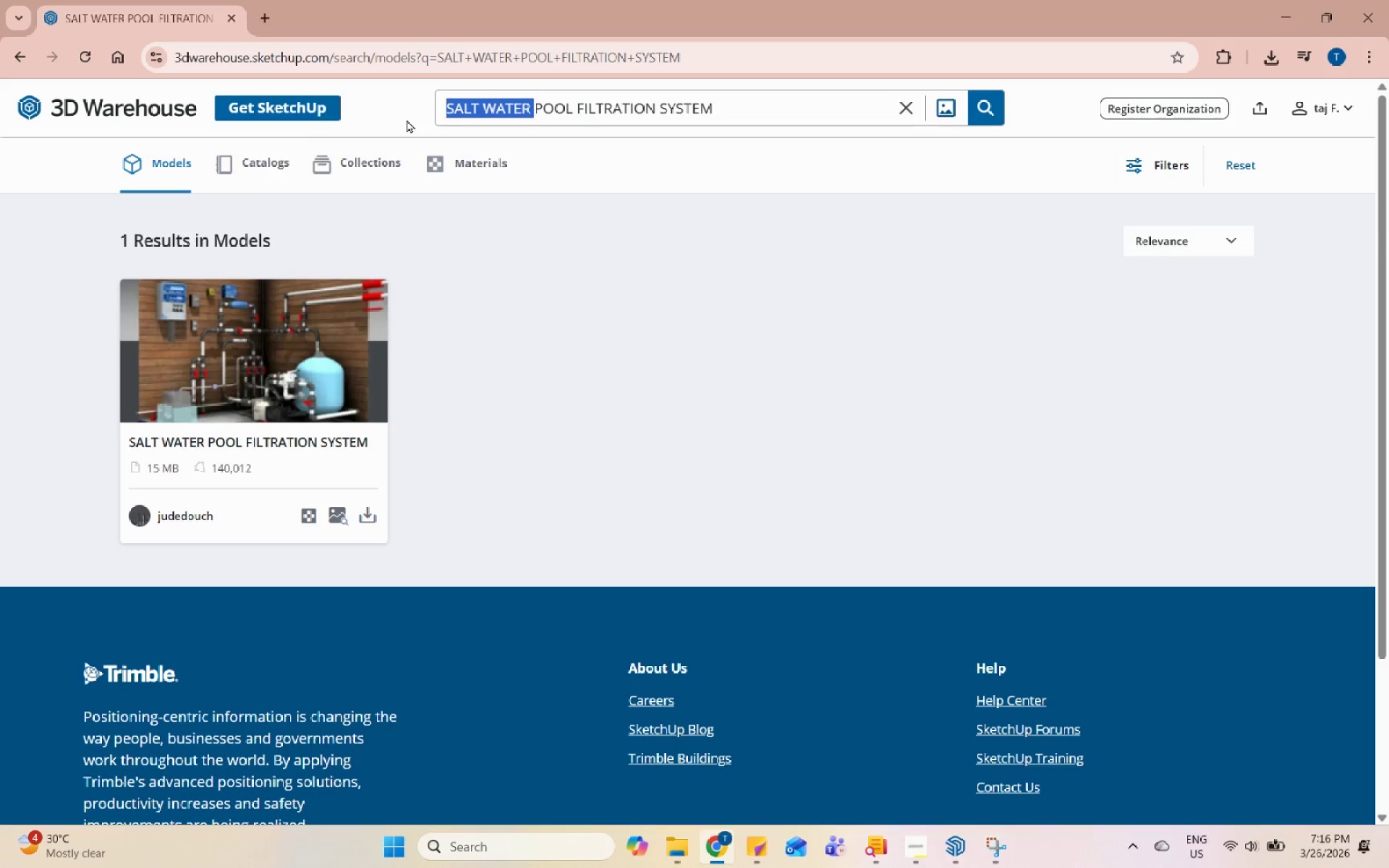 
key(Backspace)
 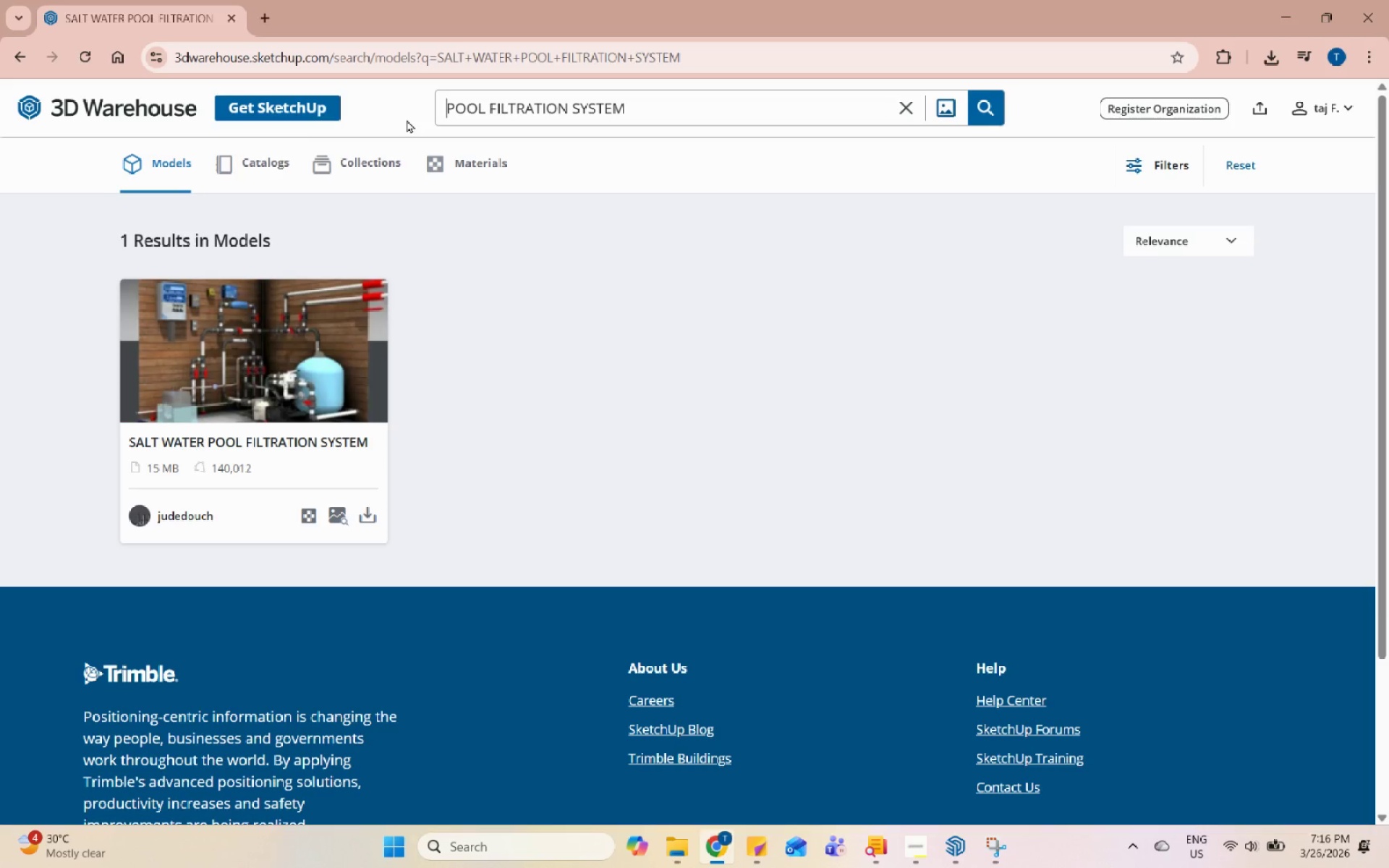 
key(Enter)
 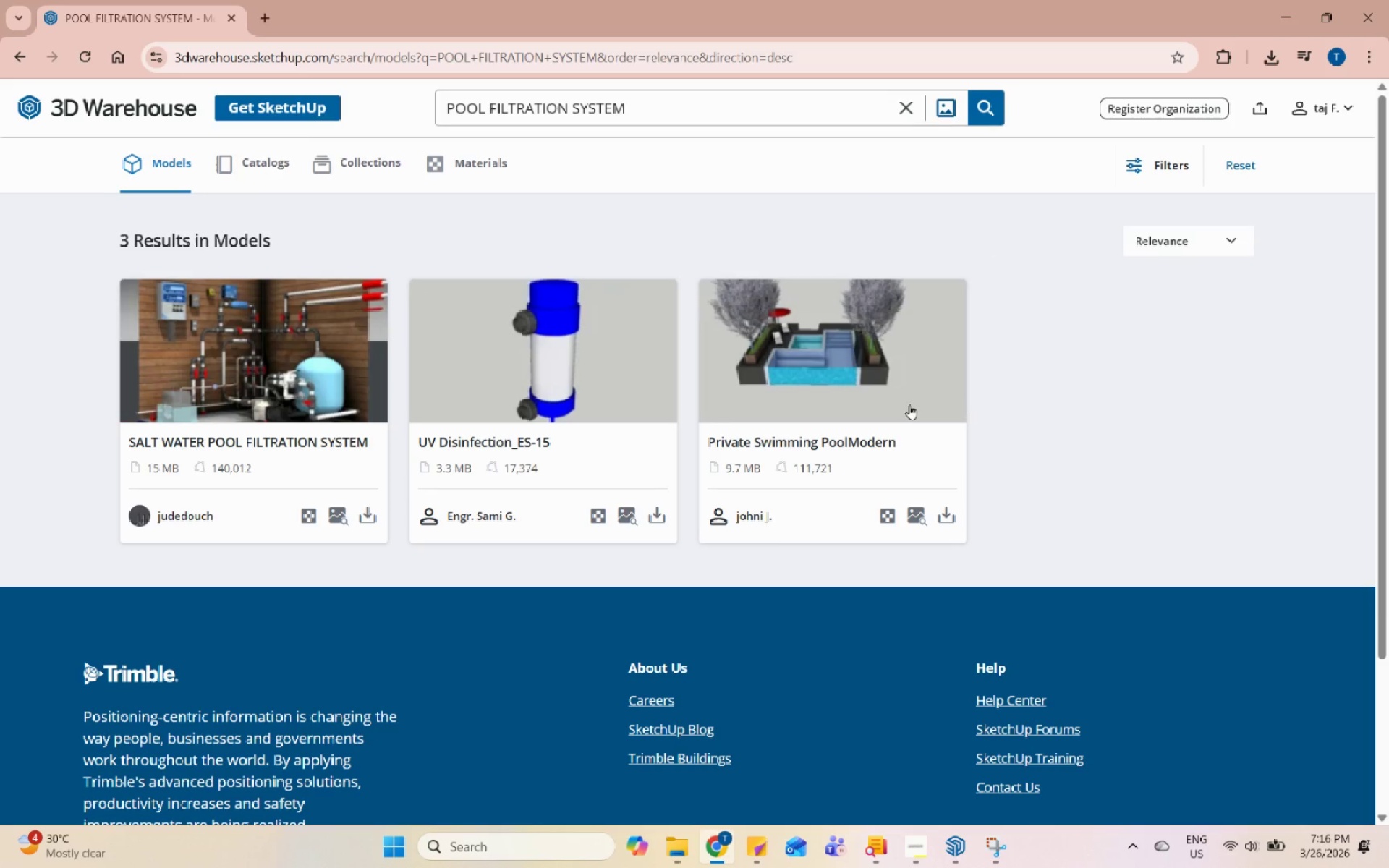 
left_click([498, 118])
 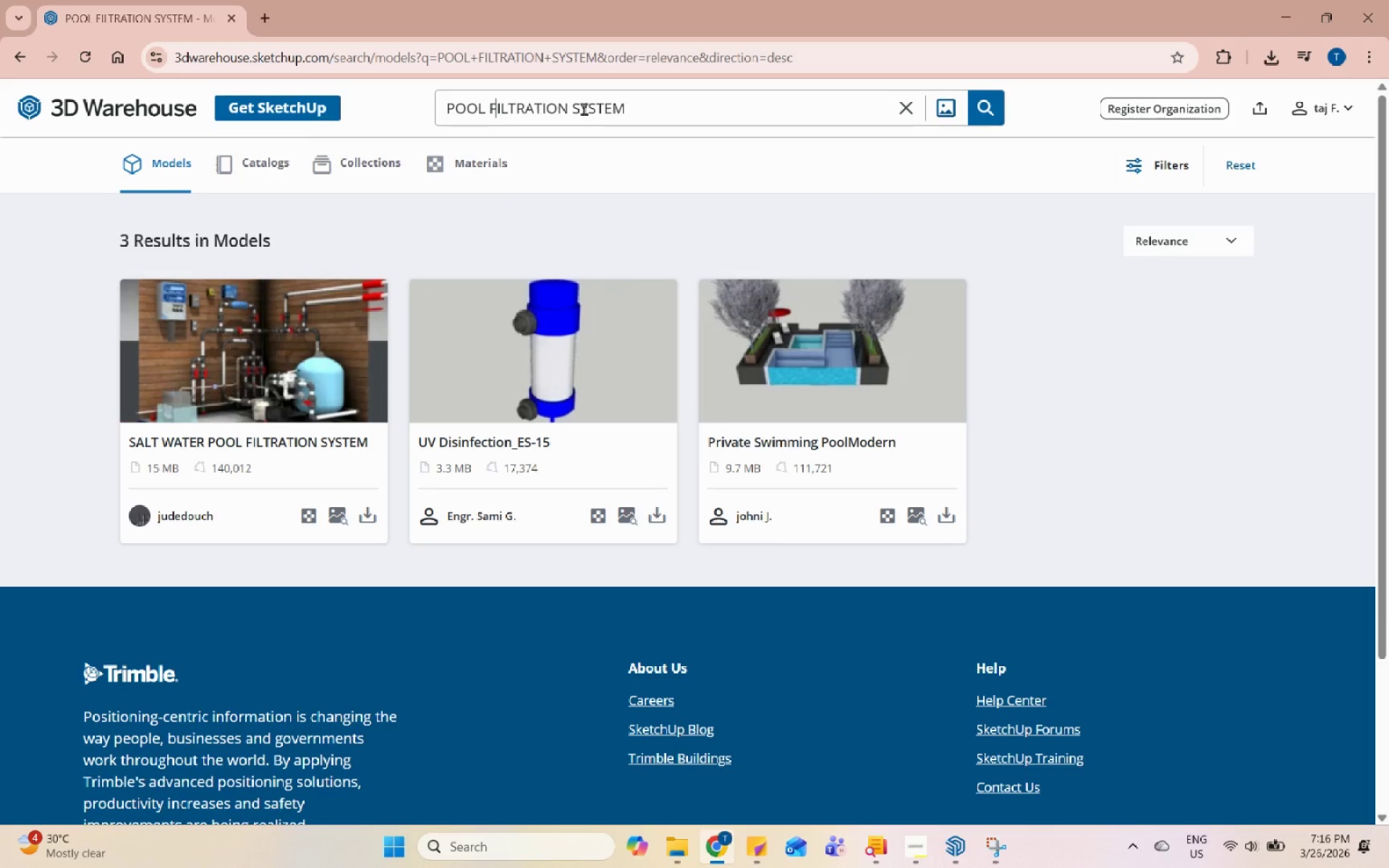 
left_click([629, 114])
 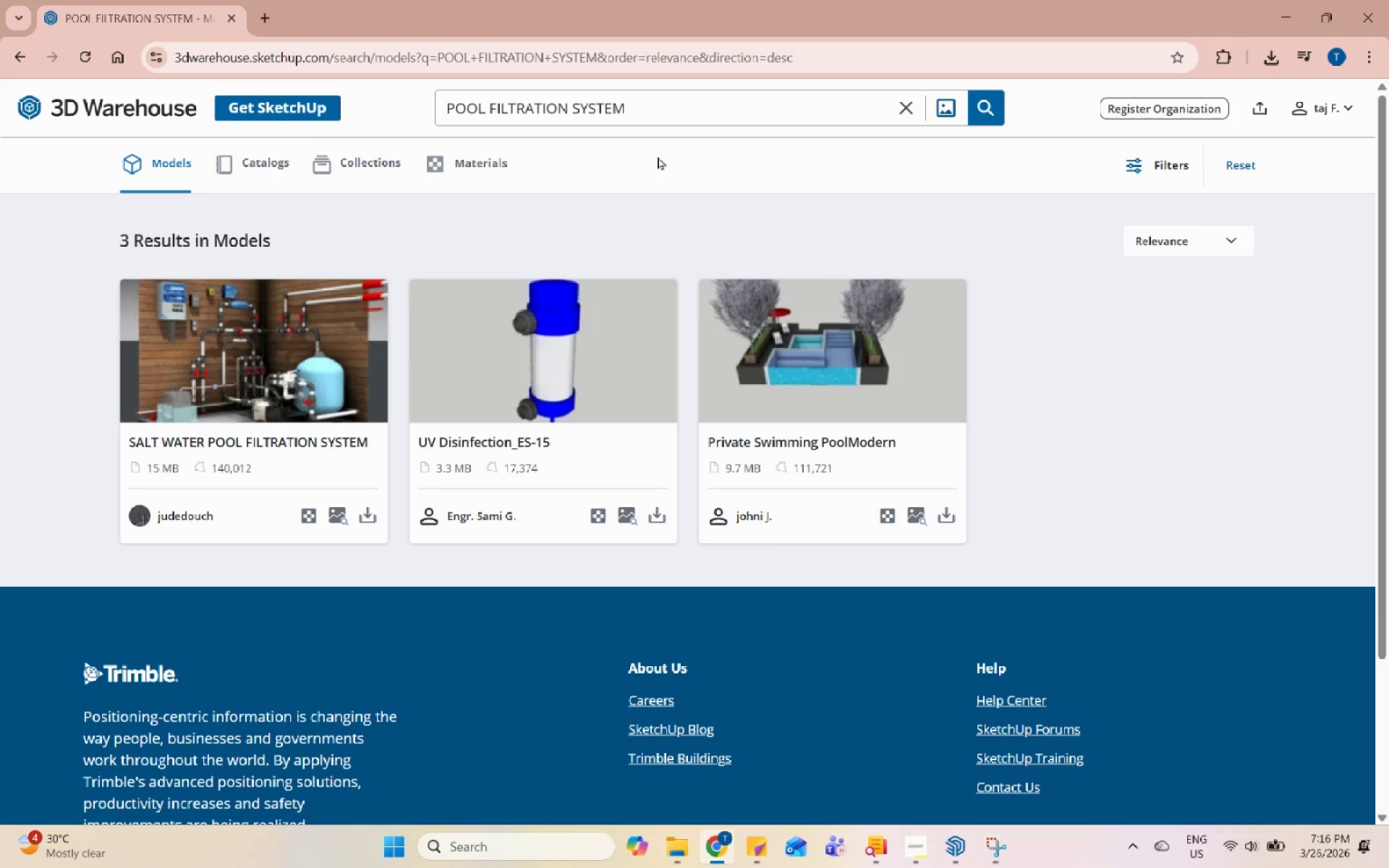 
left_click([258, 367])
 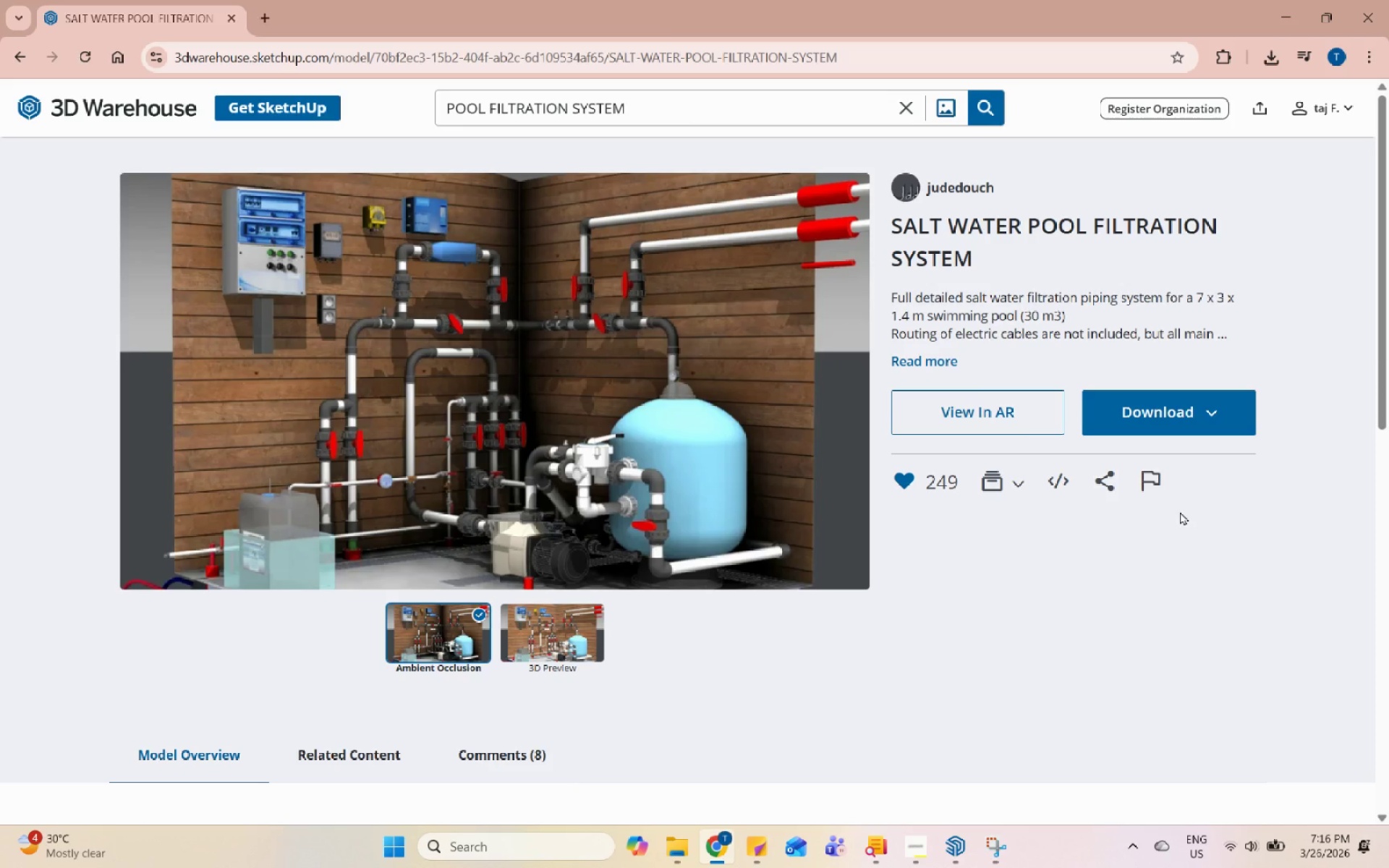 
wait(11.62)
 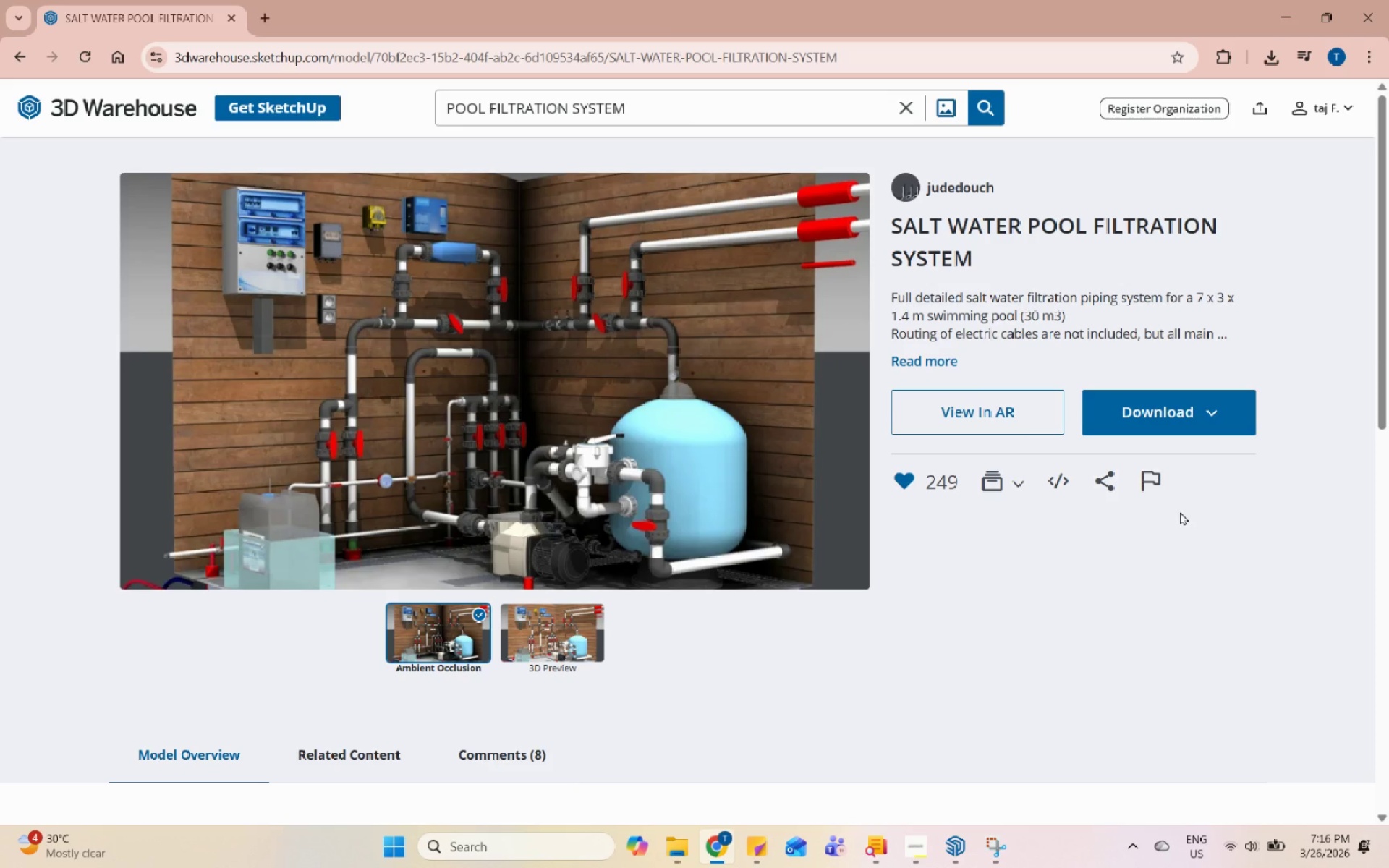 
left_click([914, 838])